 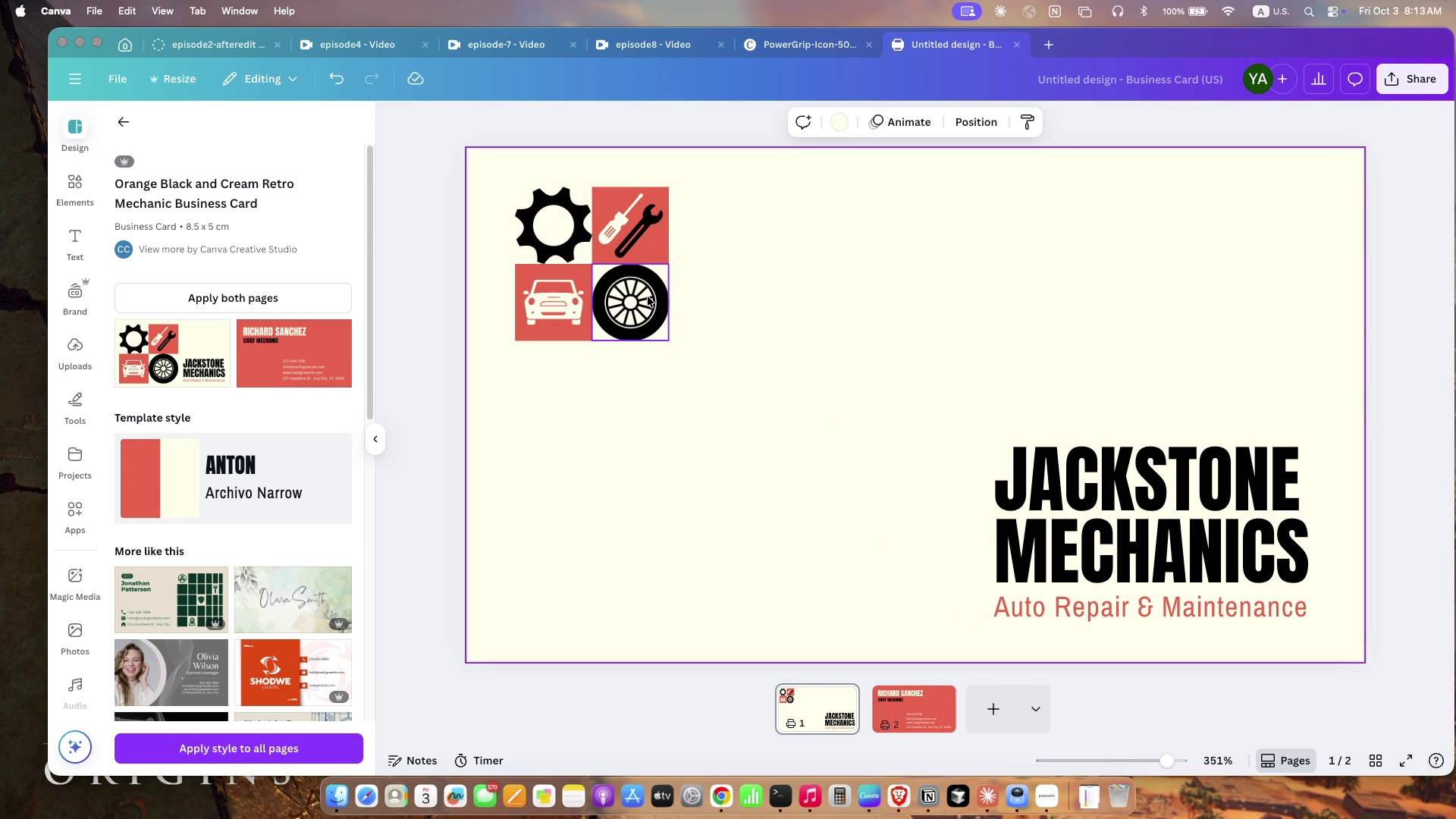 
left_click([682, 400])
 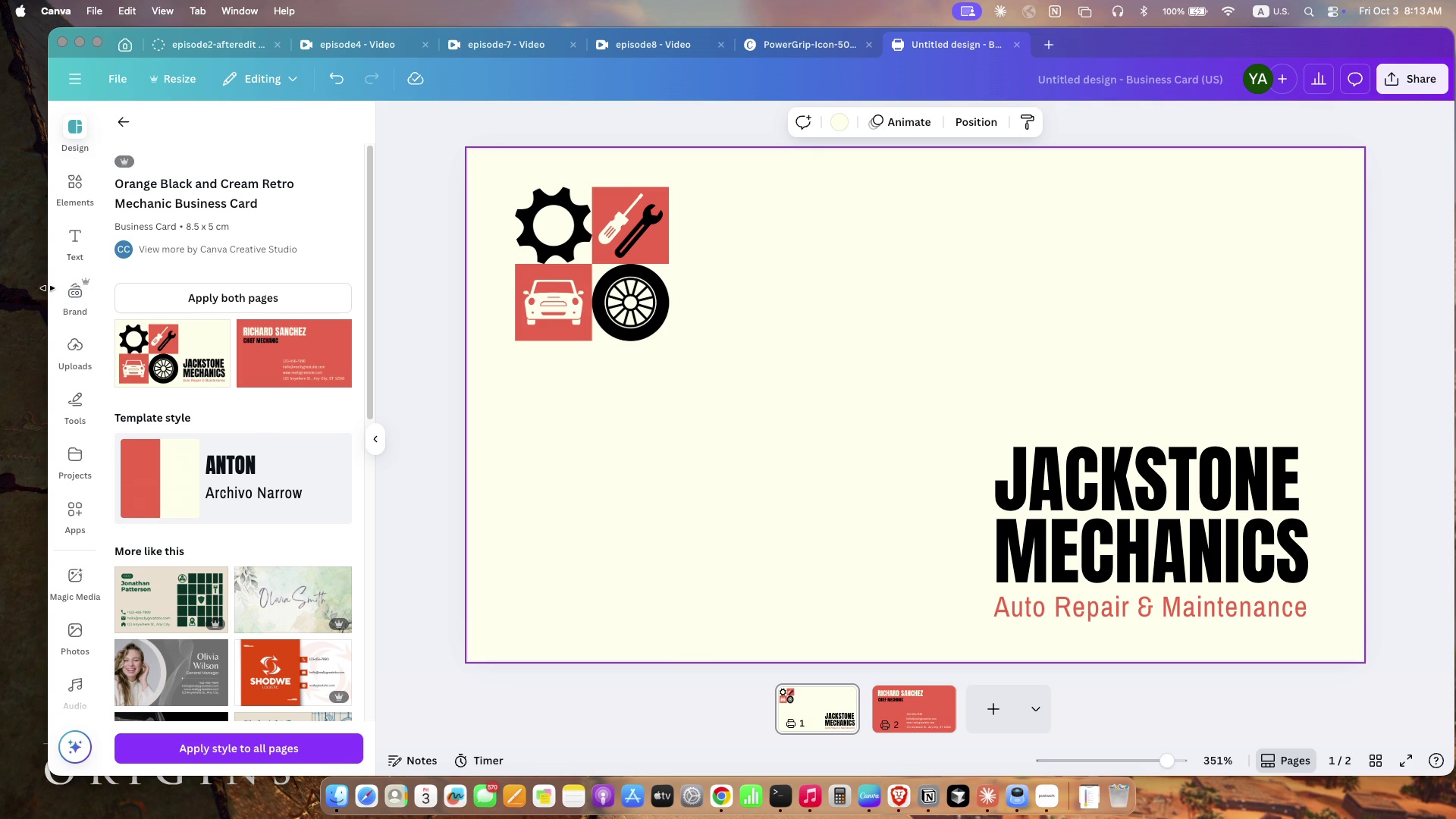 
left_click([69, 290])
 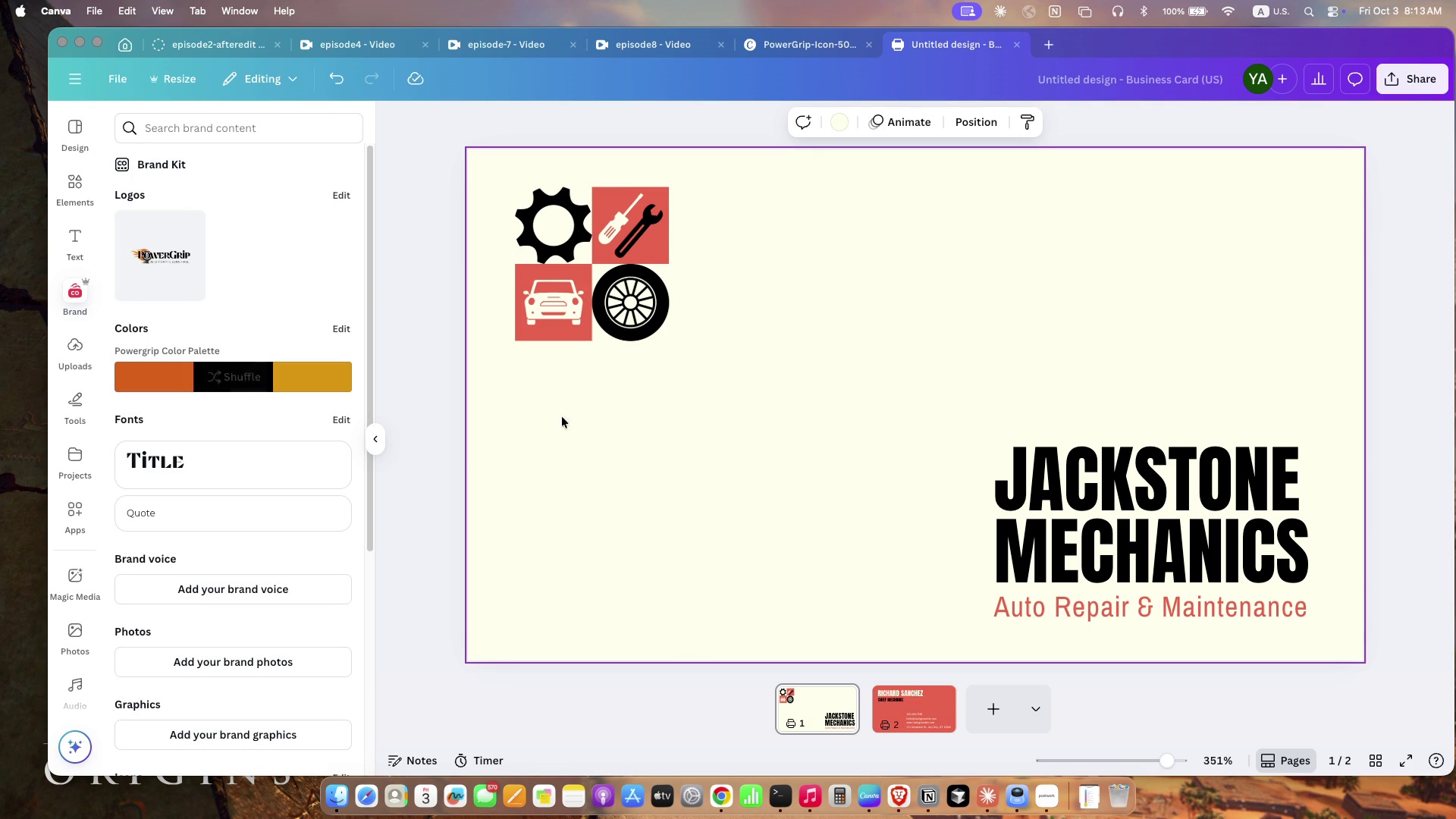 
wait(5.68)
 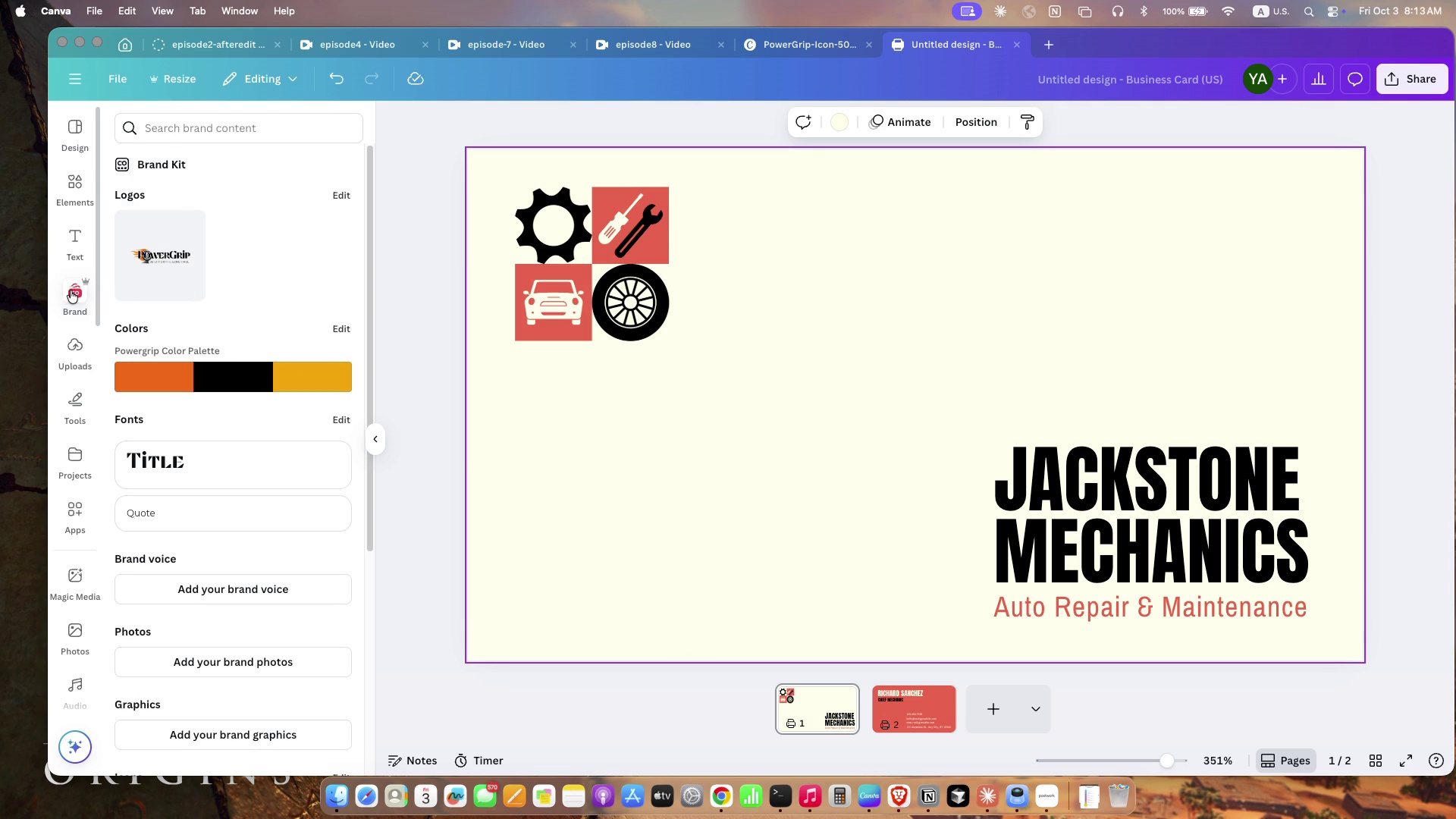 
left_click([613, 416])
 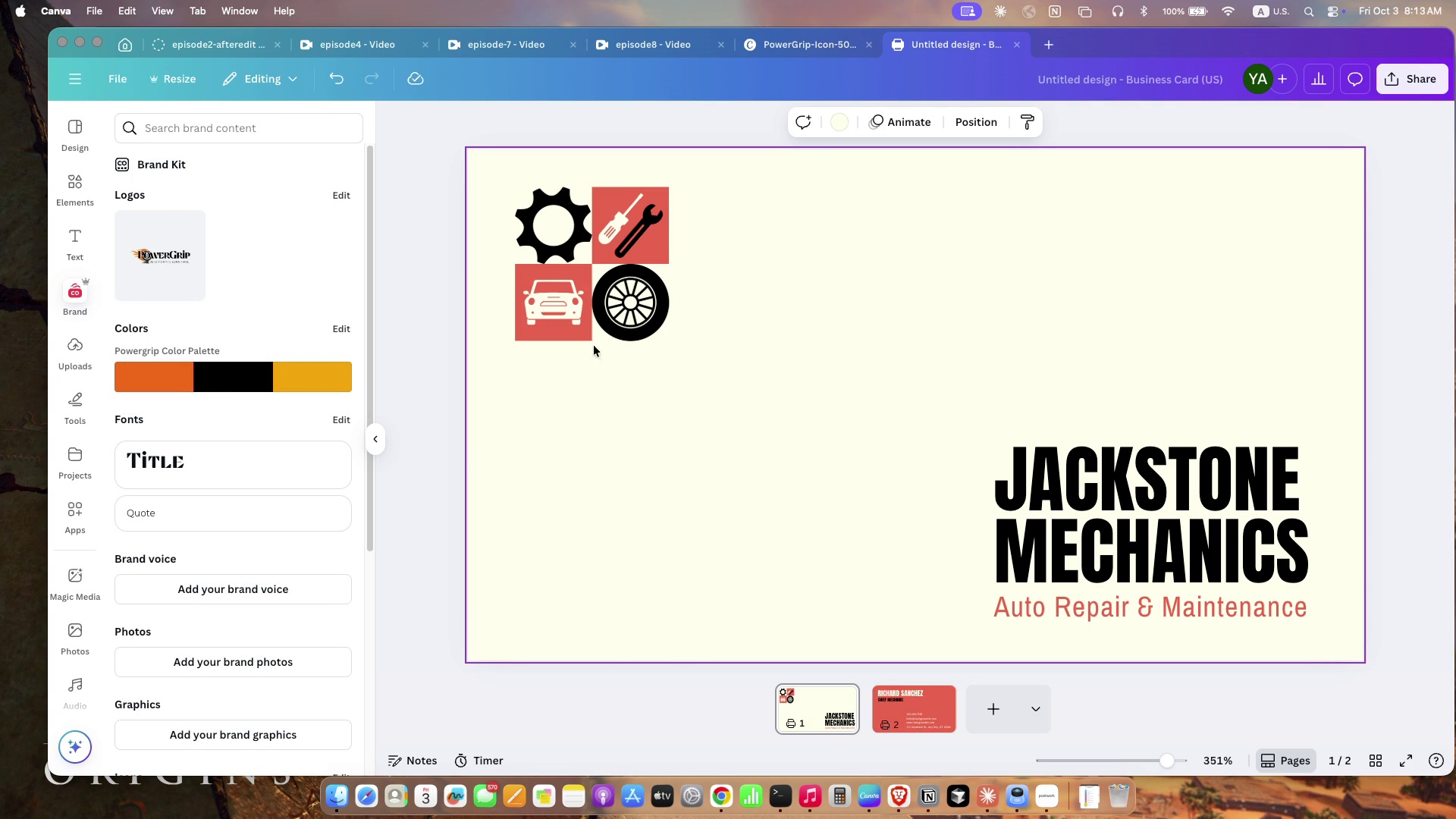 
wait(7.37)
 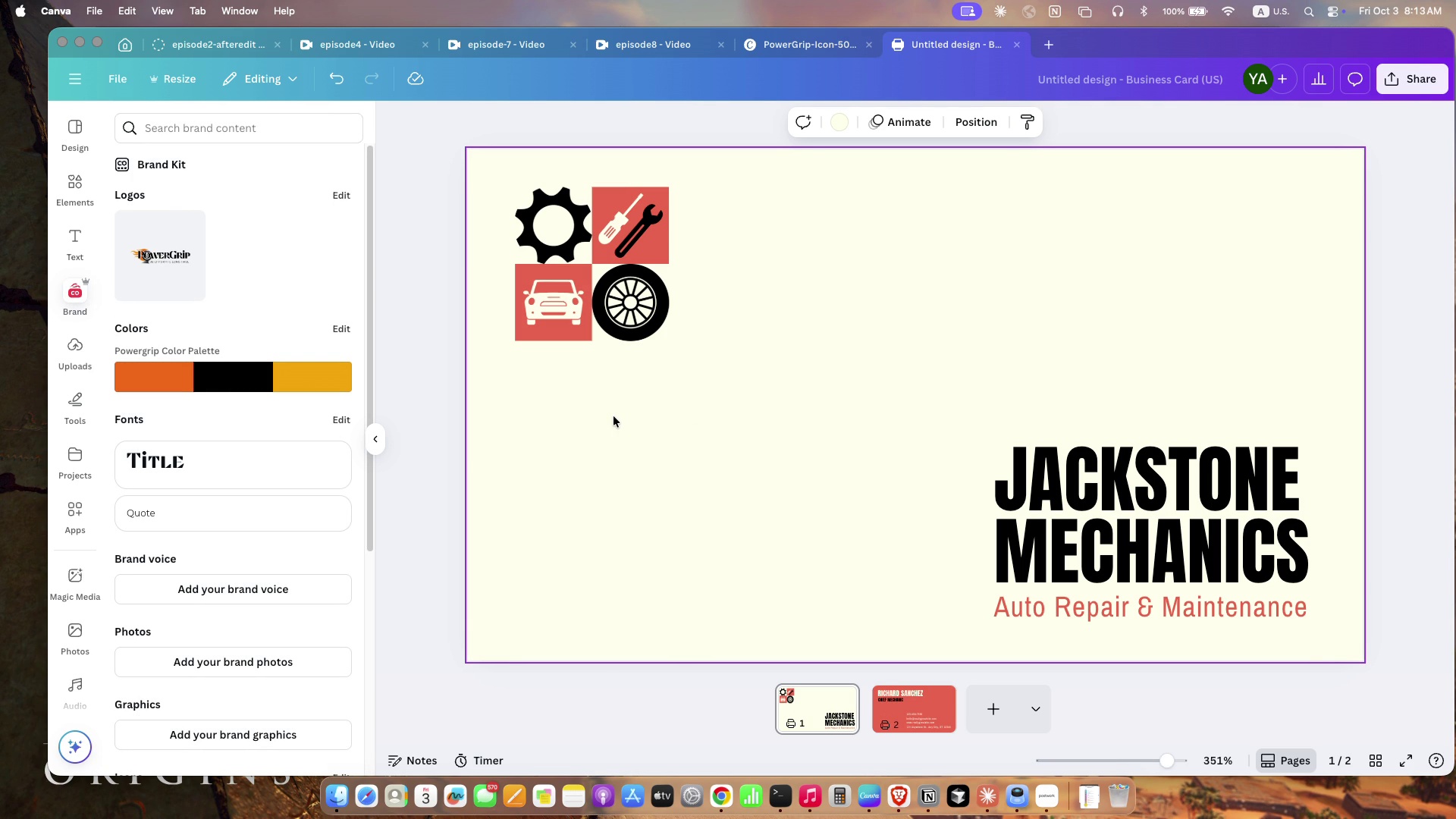 
left_click([78, 187])
 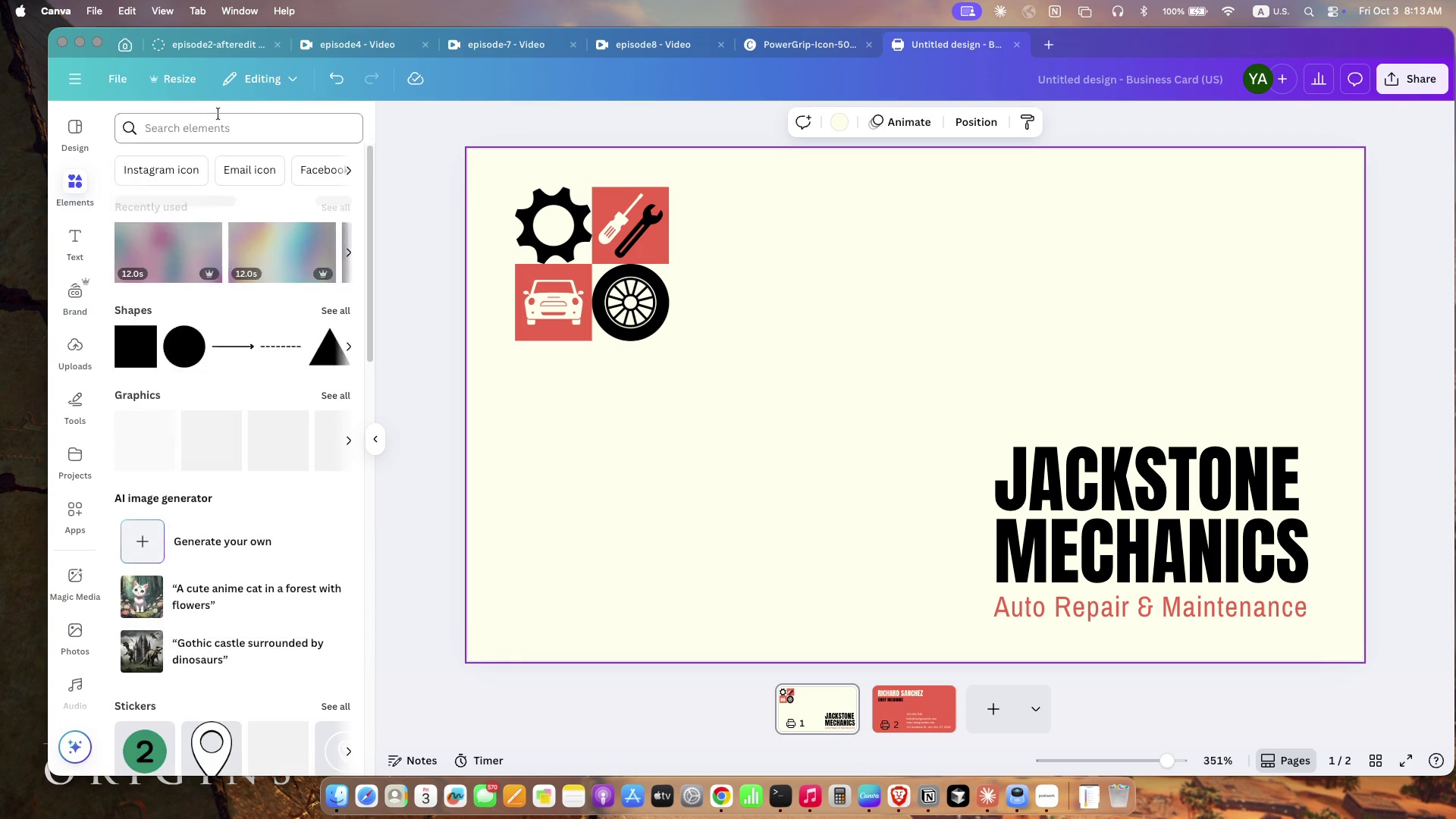 
left_click([219, 115])
 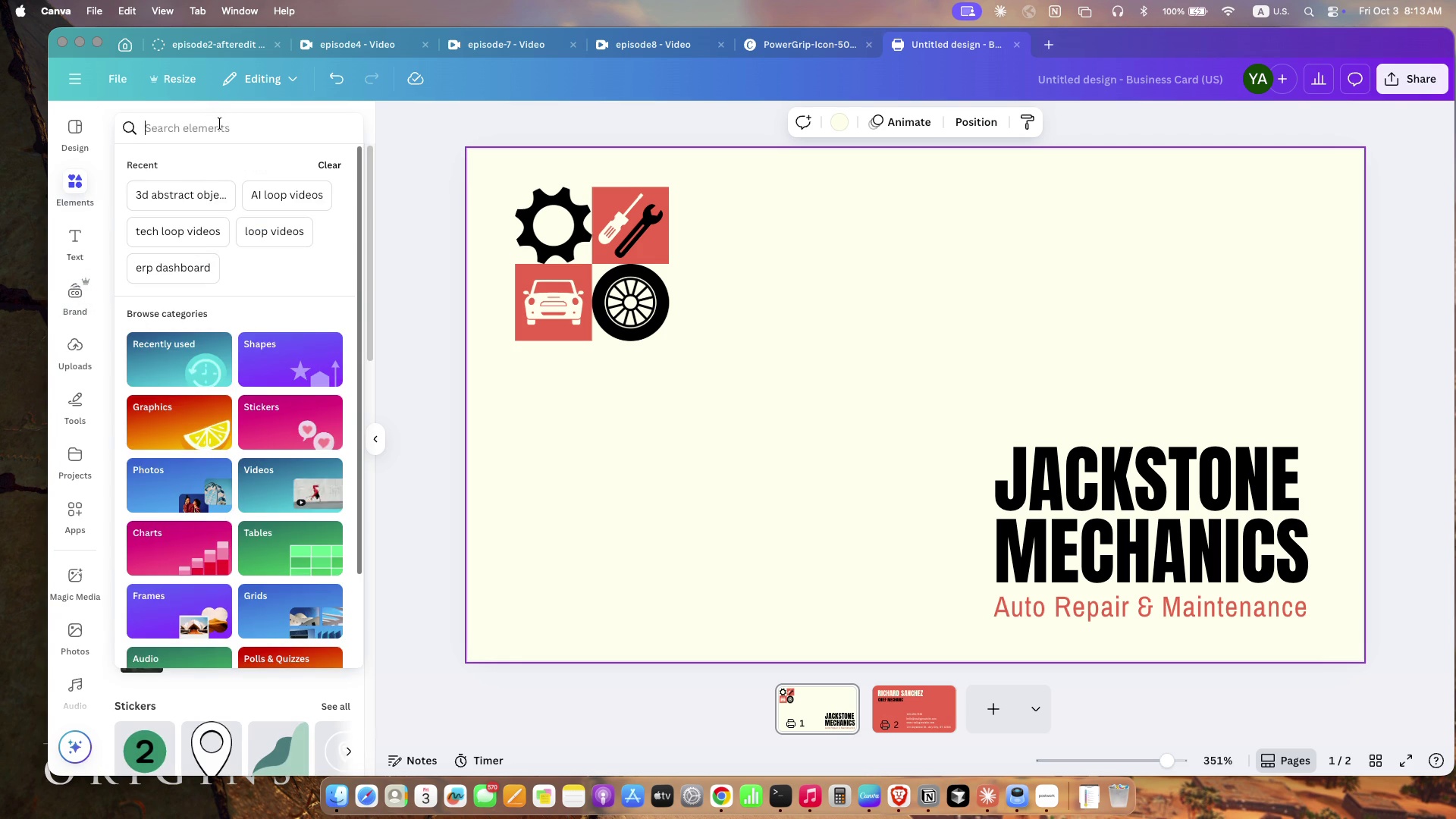 
type(car batteroe)
key(Backspace)
key(Backspace)
type(ies)
 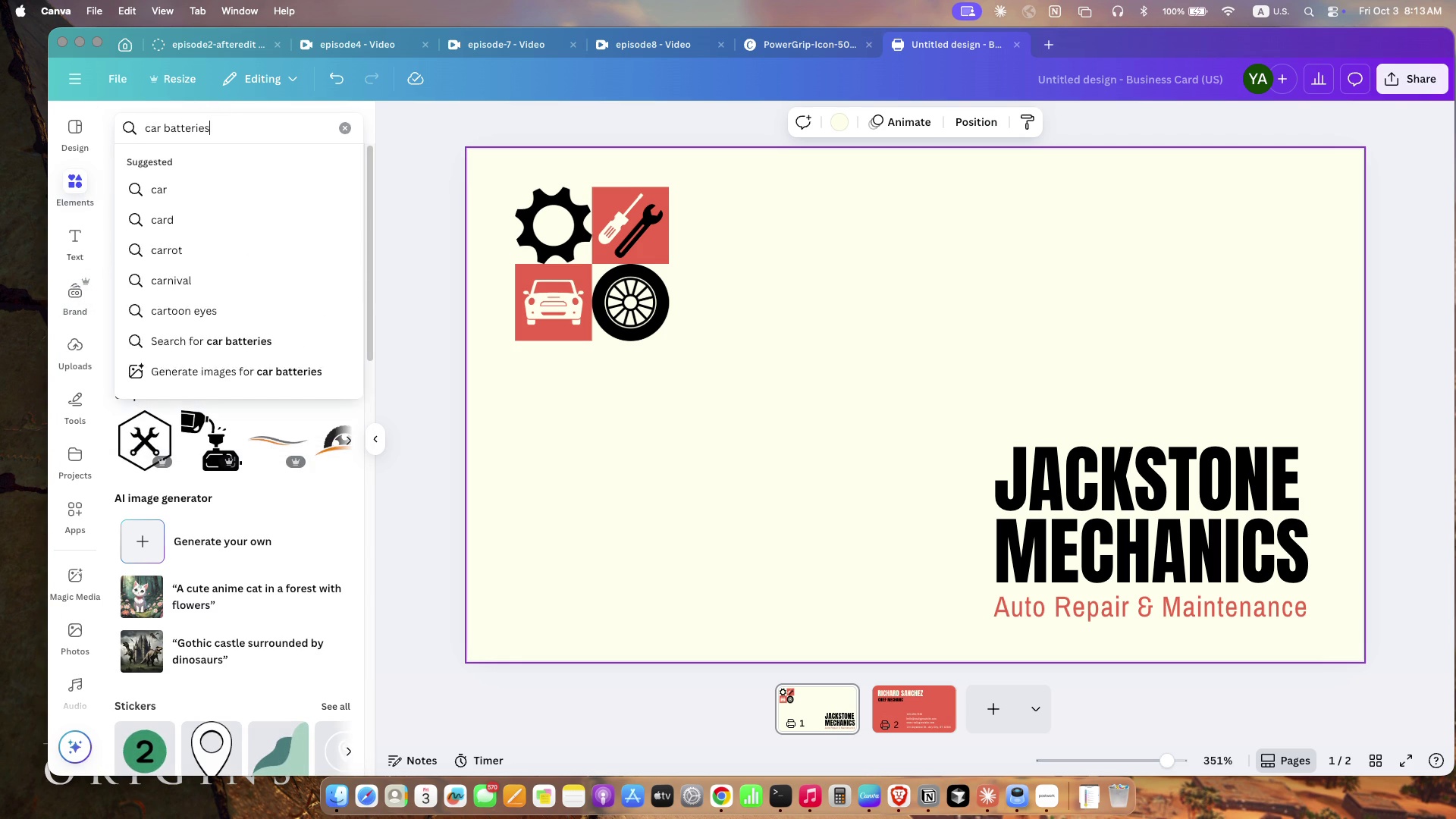 
key(Enter)
 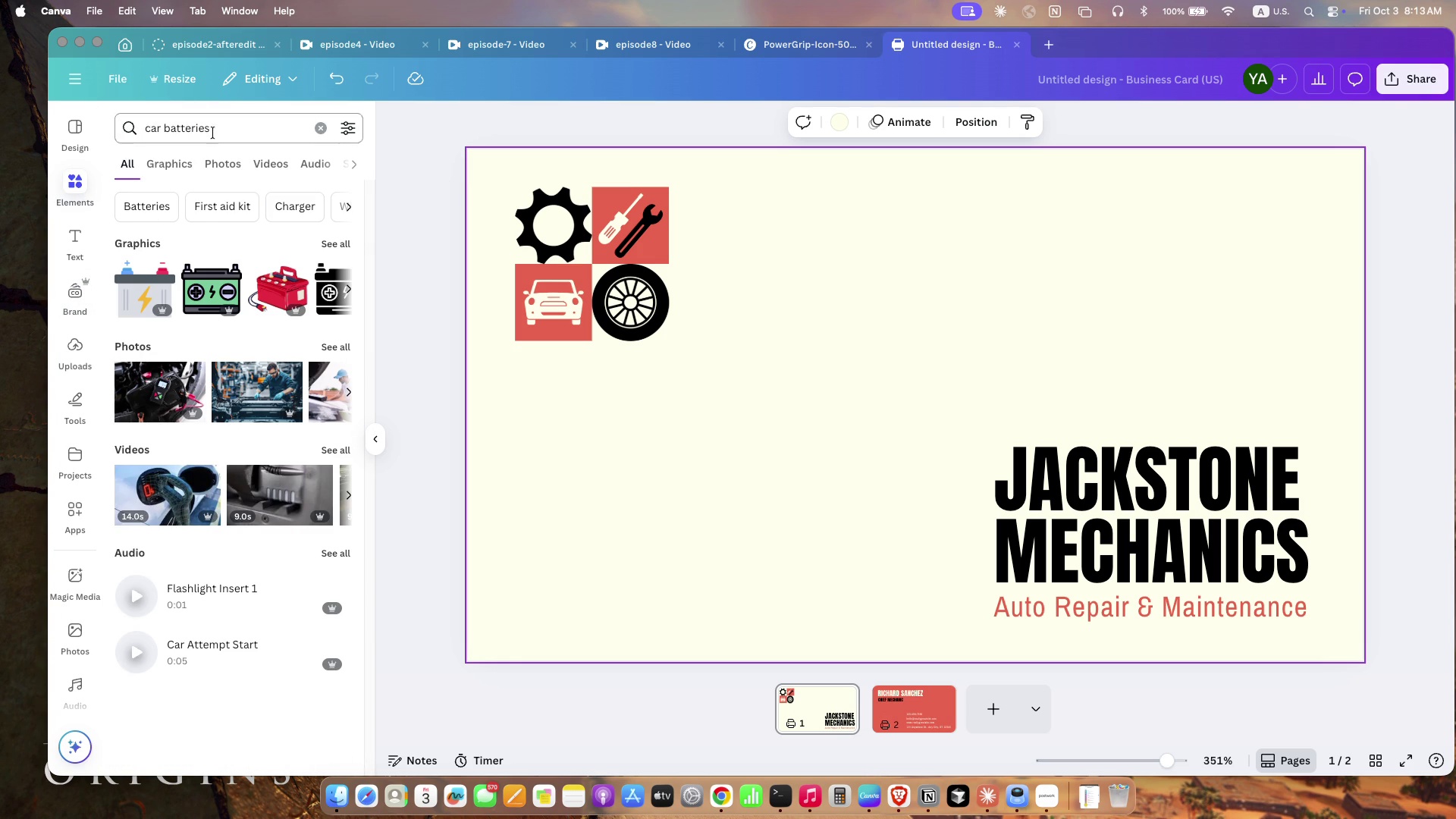 
left_click([180, 163])